 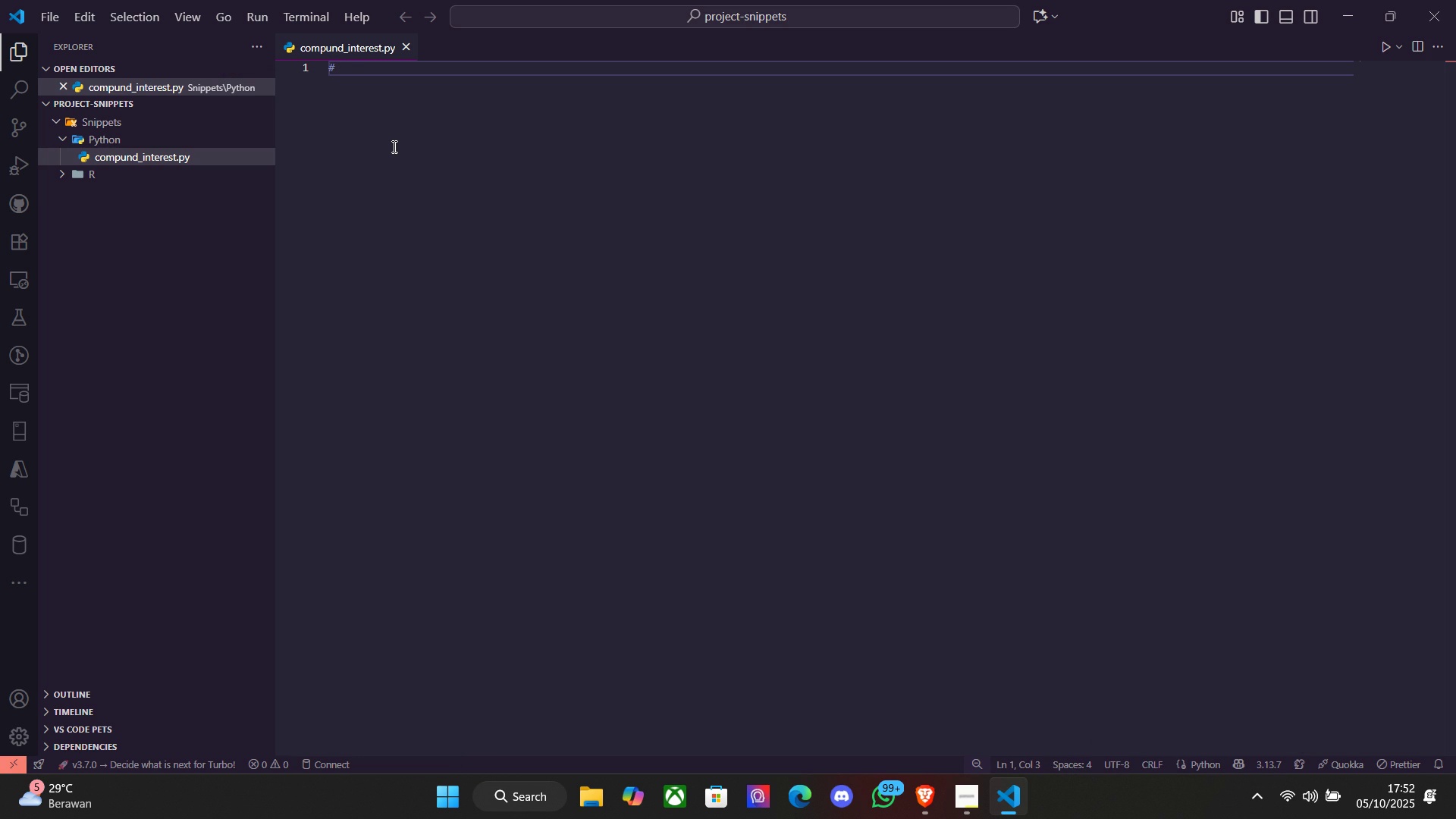 
type(this is a file about a cak)
key(Backspace)
key(Backspace)
key(Backspace)
 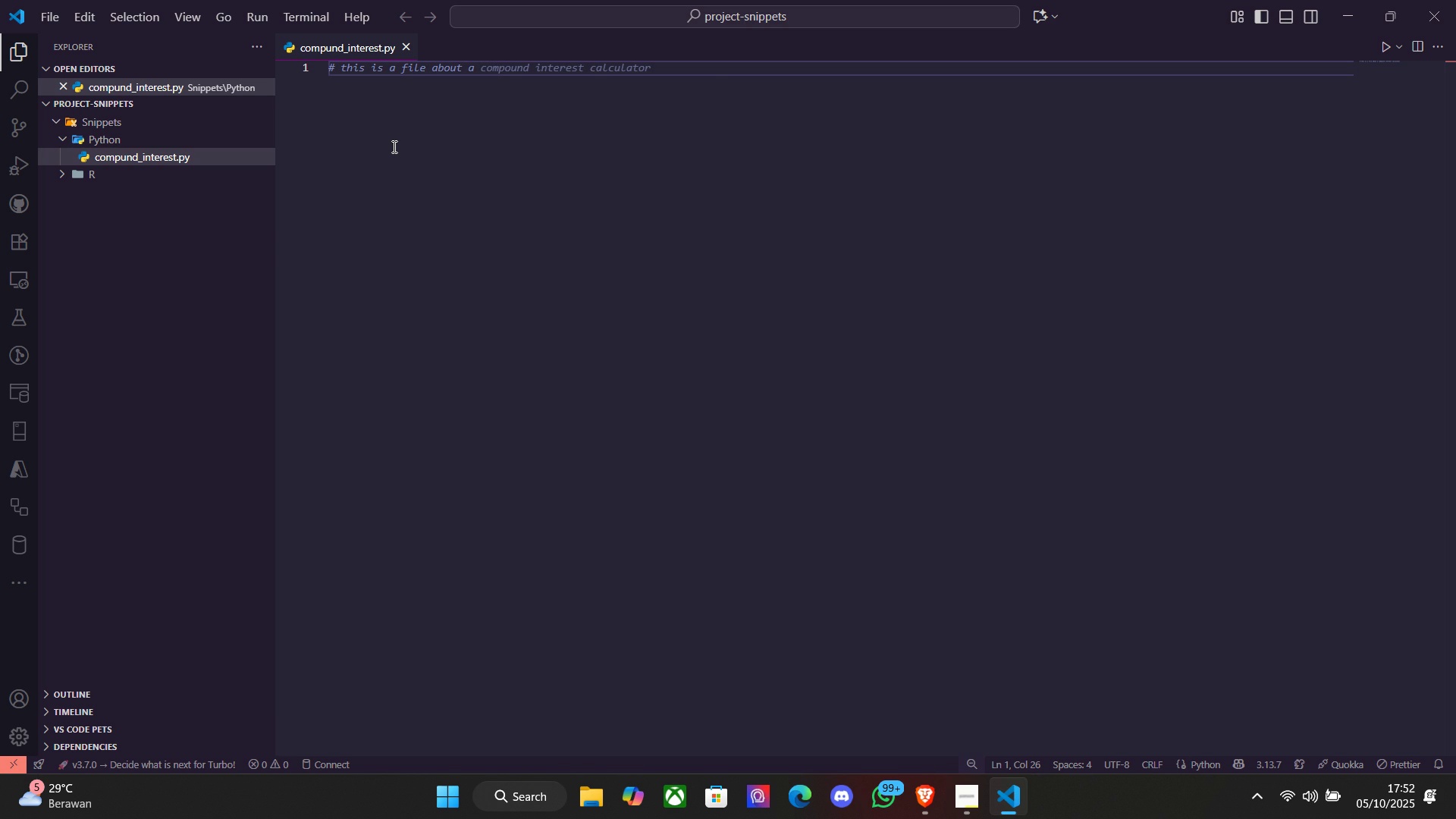 
key(Tab)
key(Backspace)
key(Backspace)
key(Backspace)
key(Backspace)
key(Backspace)
key(Backspace)
key(Backspace)
key(Backspace)
key(Backspace)
key(Backspace)
type(and return final ao)
key(Backspace)
type(mpun)
key(Backspace)
key(Backspace)
key(Backspace)
type(ount and total ine)
key(Backspace)
type(terest)
 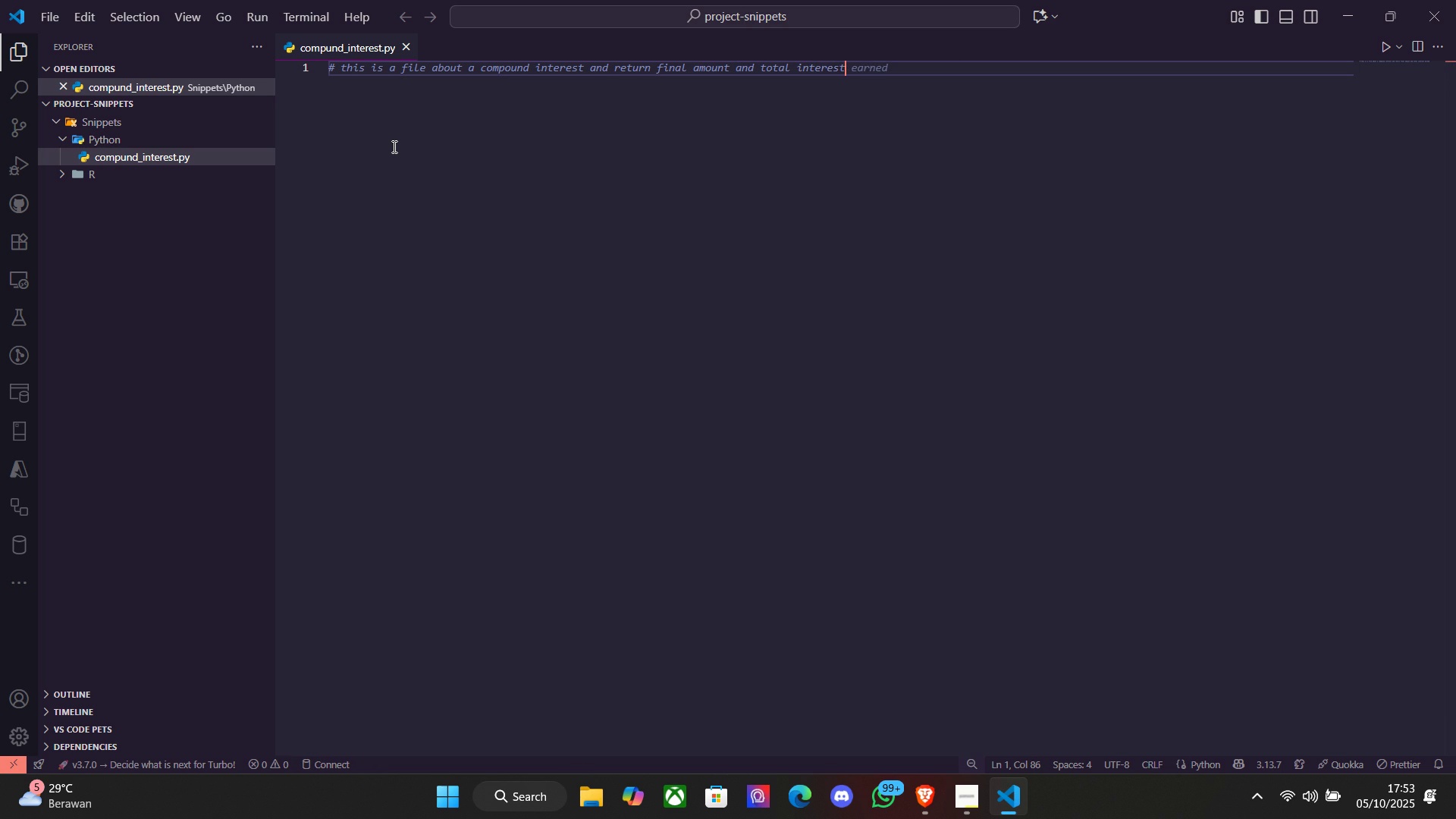 
key(Enter)
 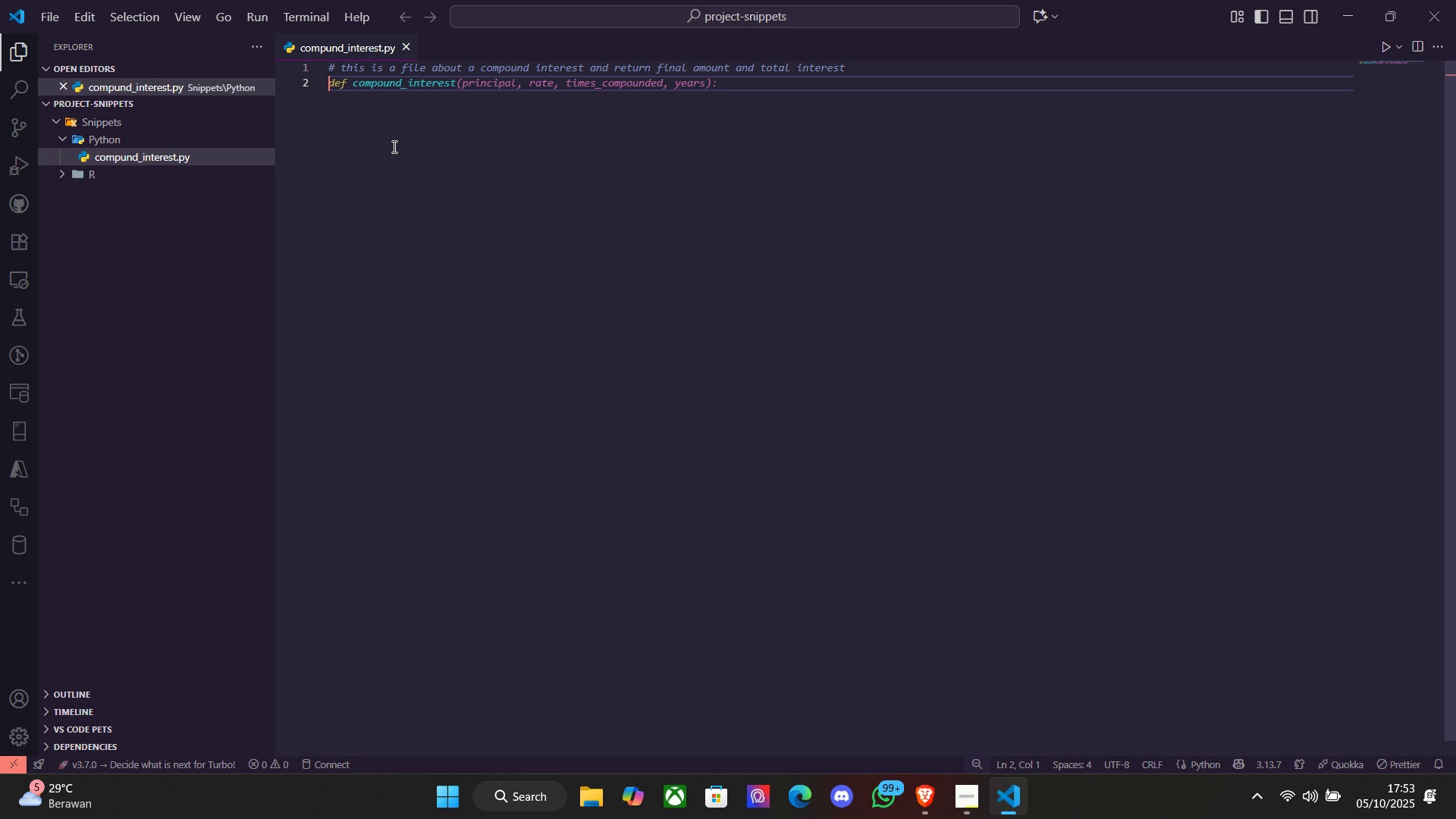 
wait(11.76)
 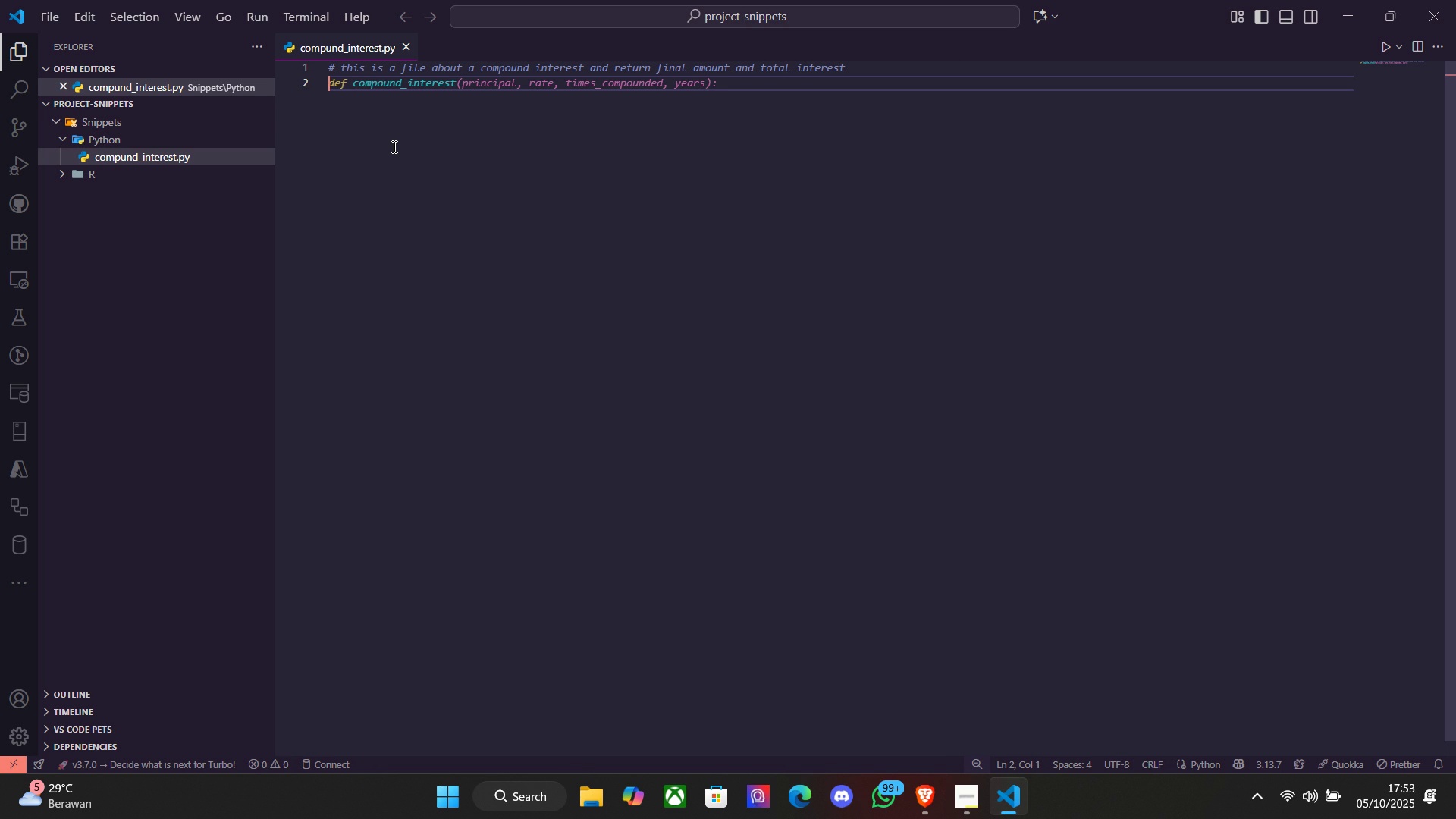 
type(def compund_inet)
key(Backspace)
key(Backspace)
key(Backspace)
type(nterest )
key(Backspace)
type((principal, annual_rate, years, compounds_per-)
key(Backspace)
type(_year=q):)